 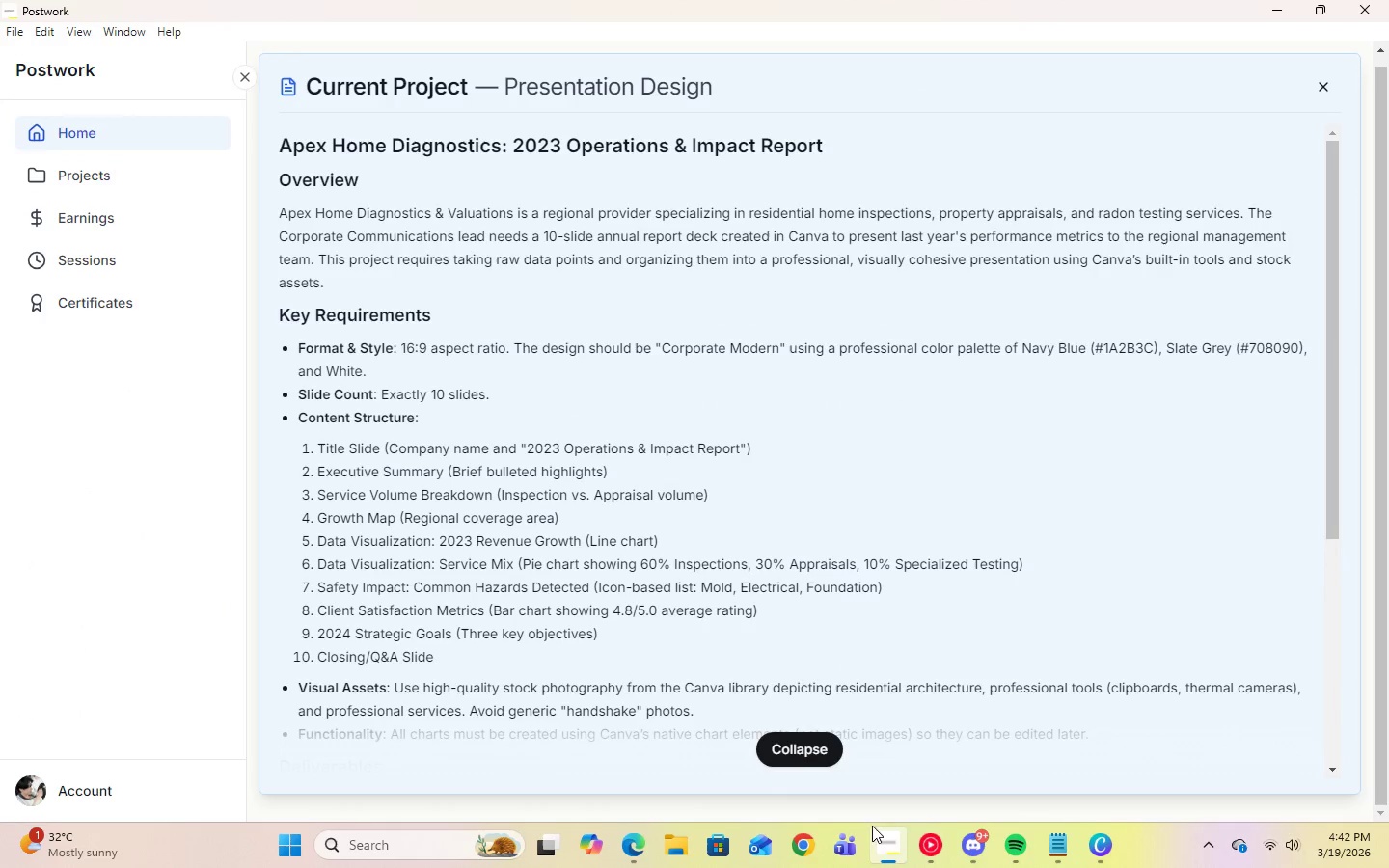 
left_click([1100, 842])
 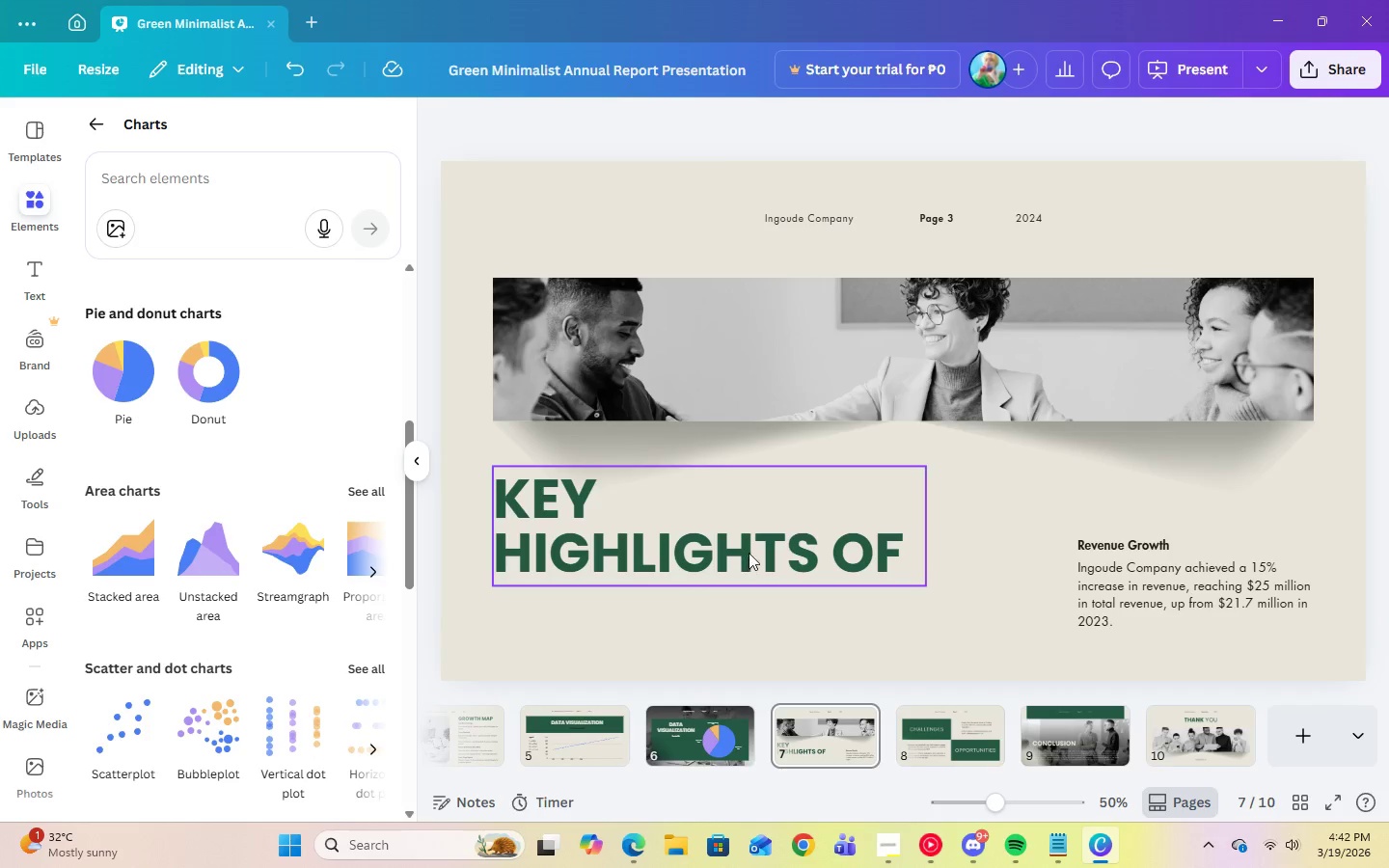 
double_click([749, 551])
 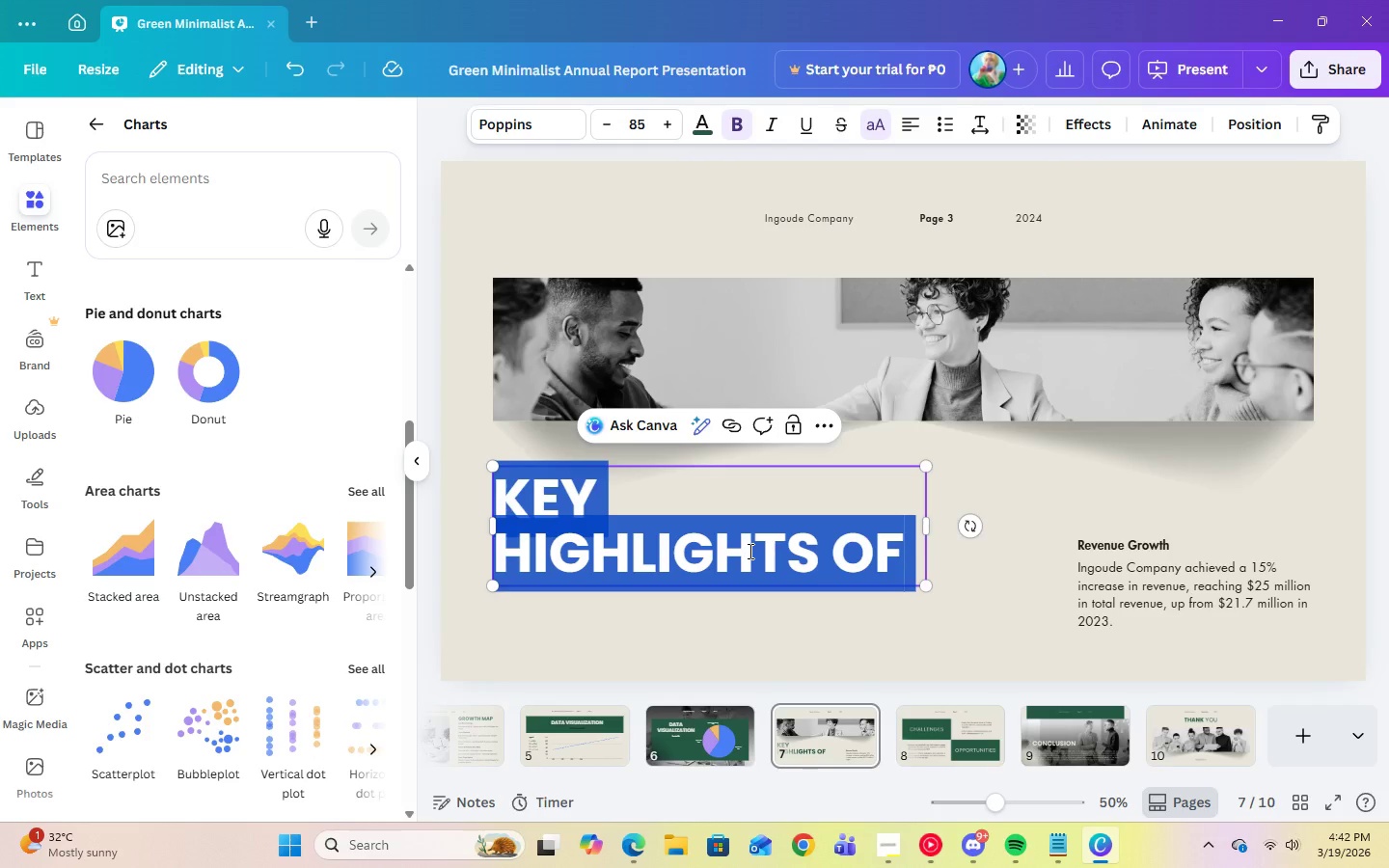 
type(Safey )
key(Backspace)
key(Backspace)
type(ty impact)
 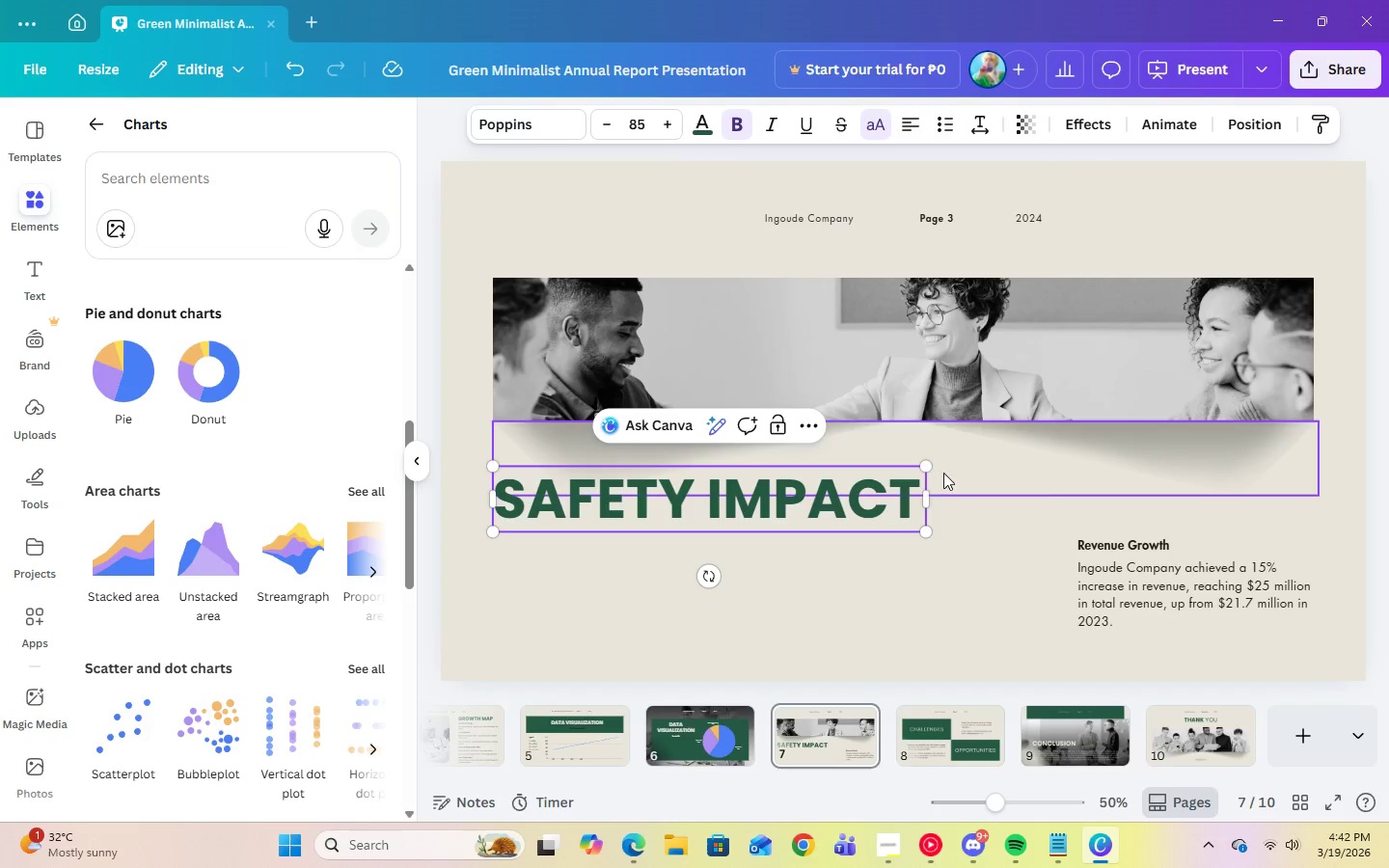 
left_click([702, 514])
 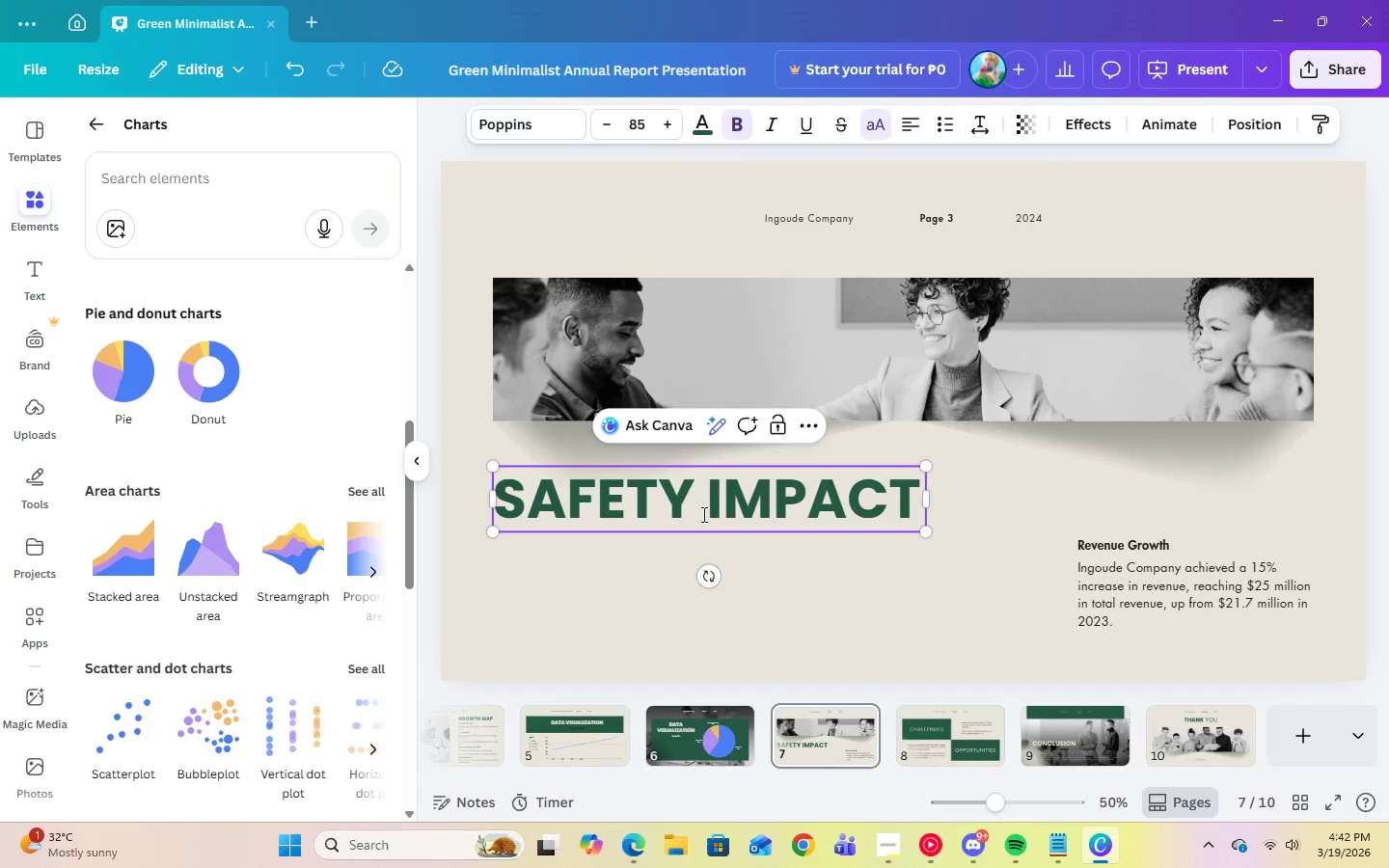 
key(Enter)
 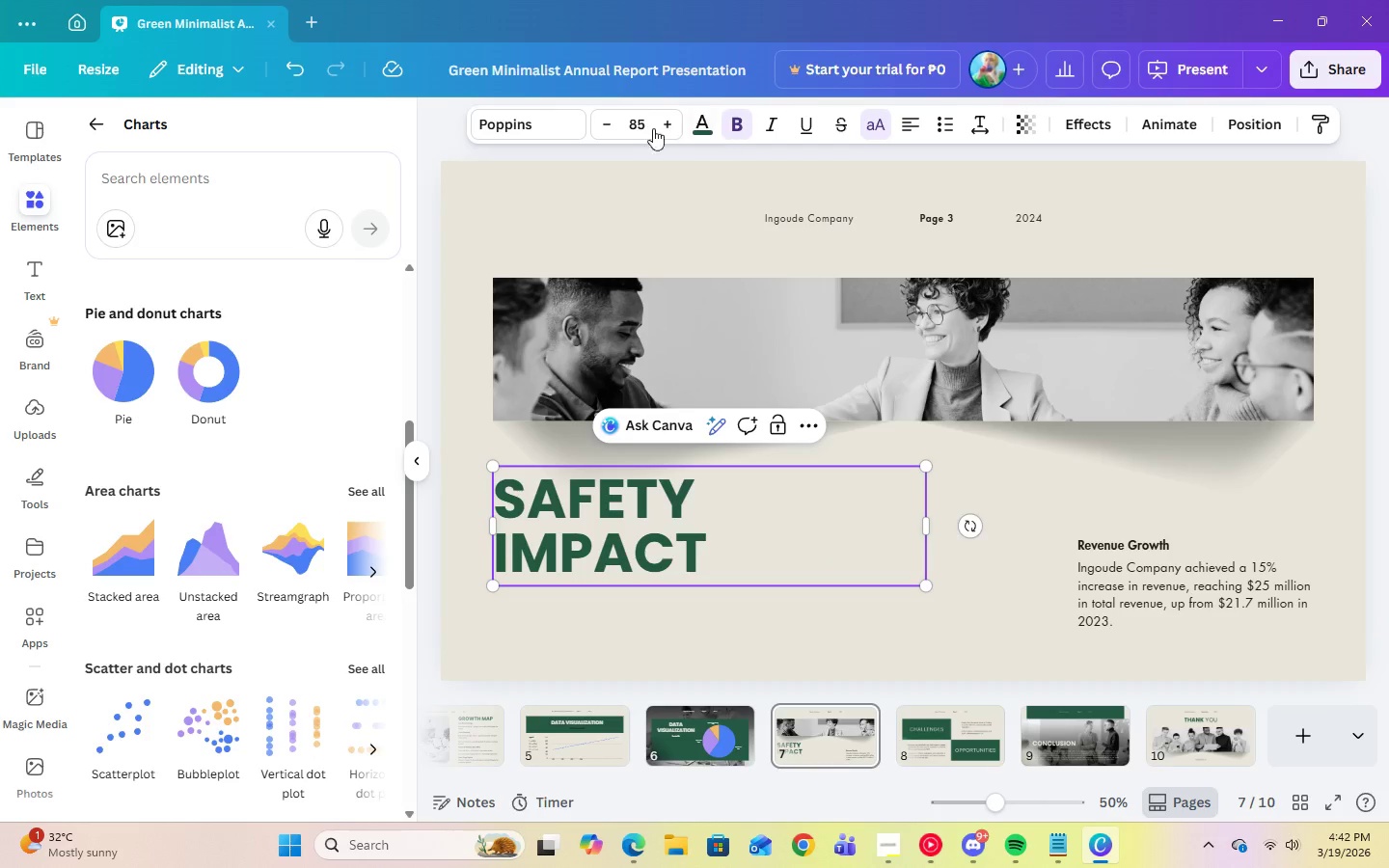 
left_click([644, 131])
 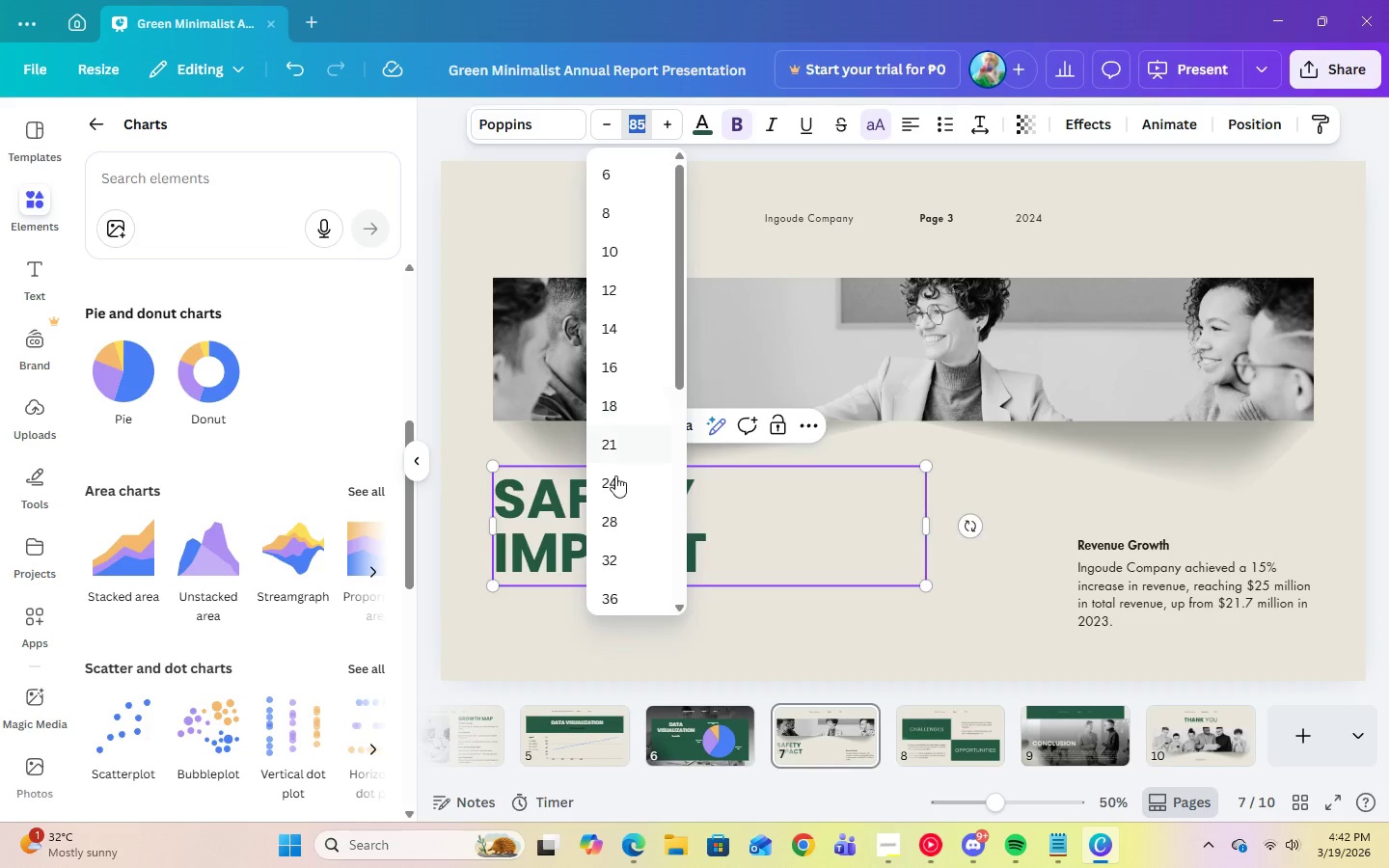 
scroll: coordinate [618, 485], scroll_direction: down, amount: 2.0
 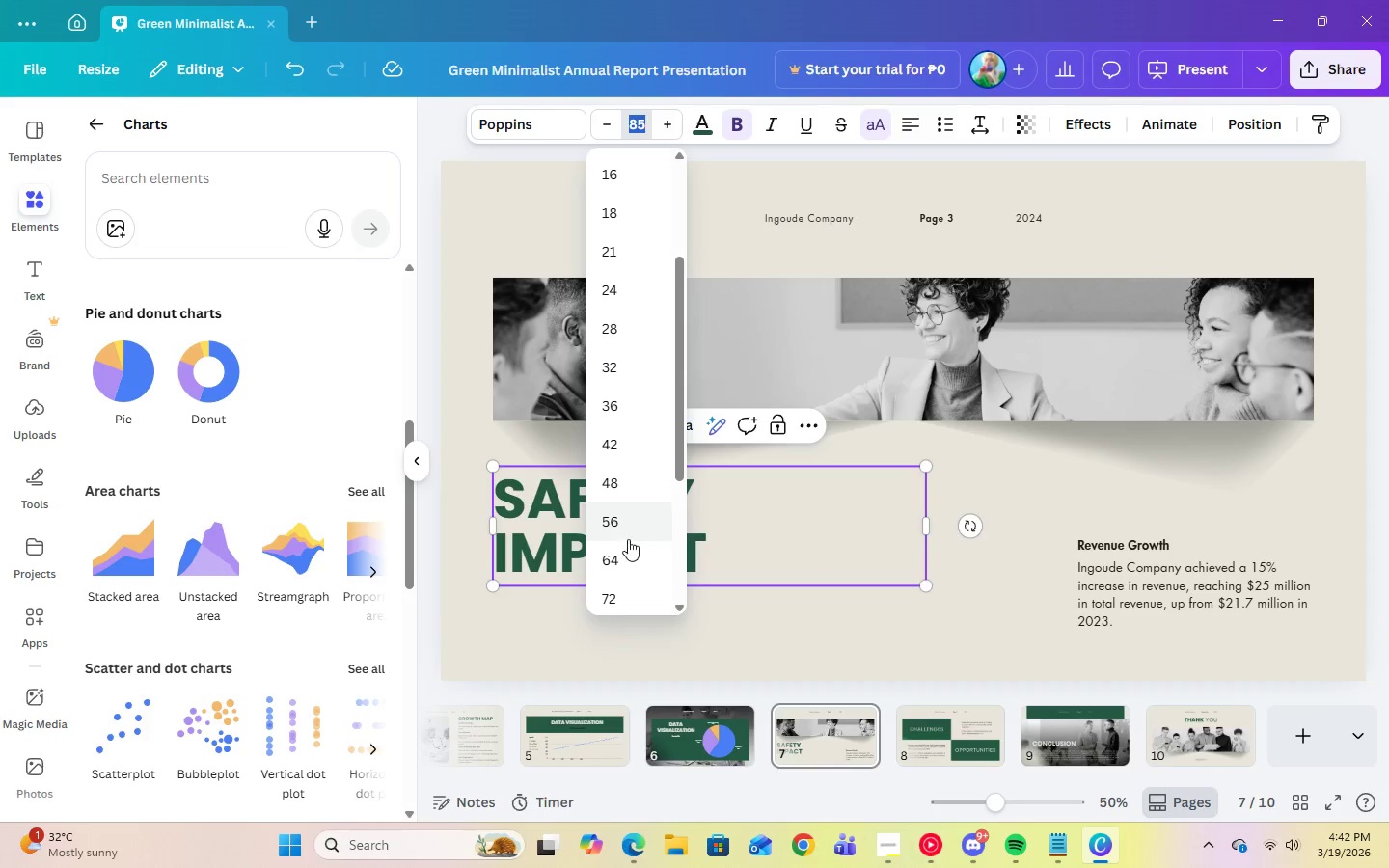 
left_click([628, 555])
 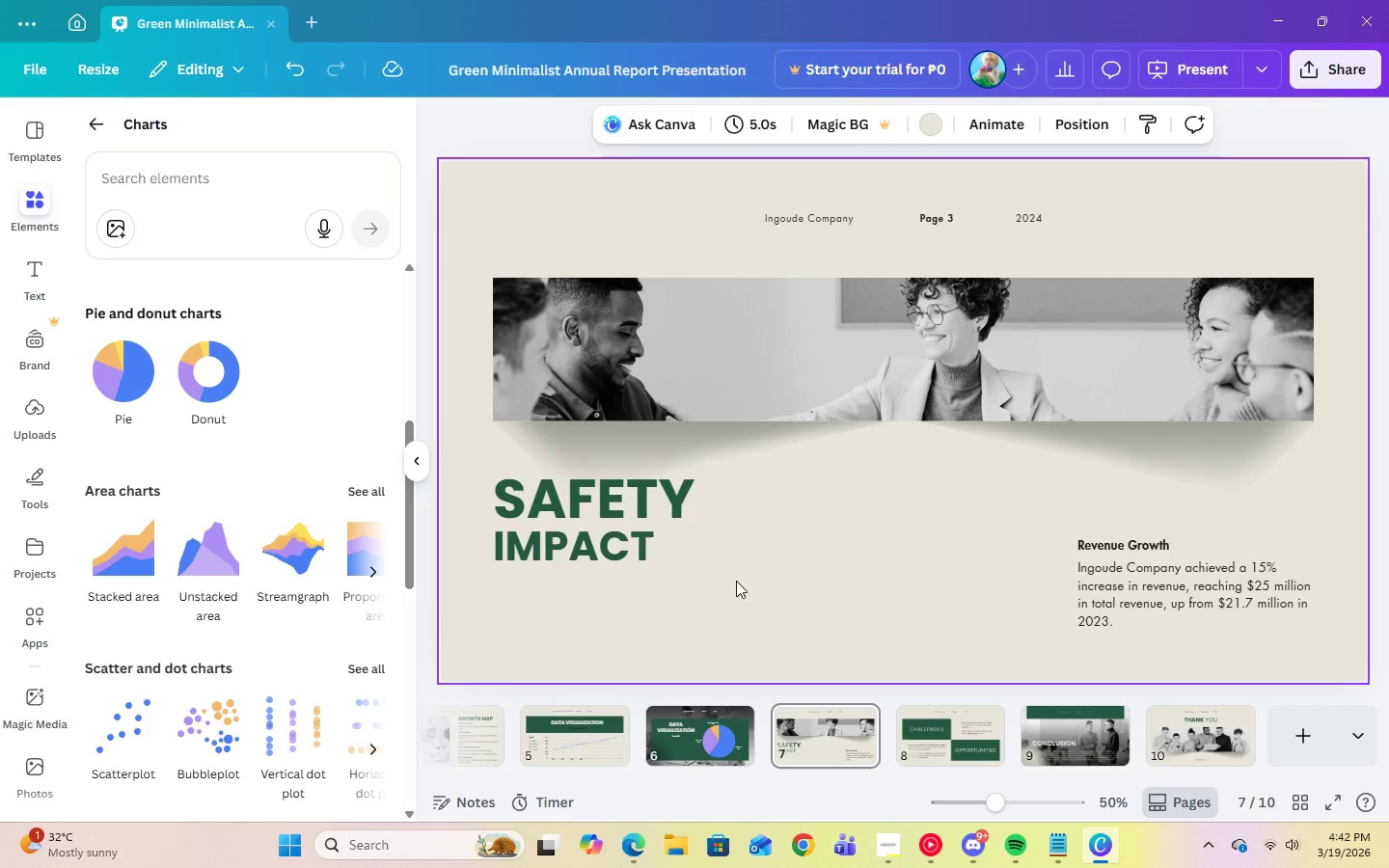 
double_click([679, 497])
 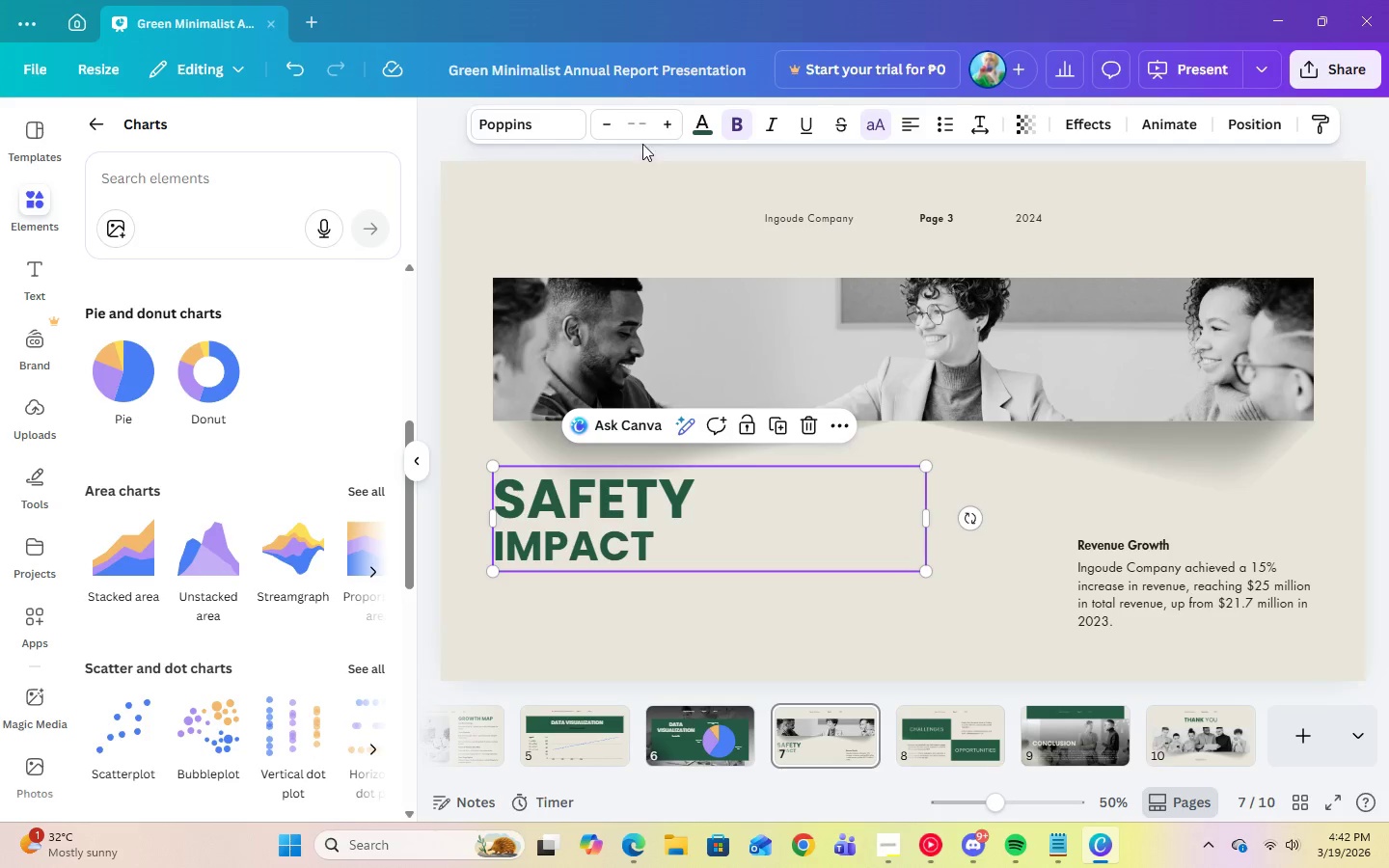 
left_click([635, 118])
 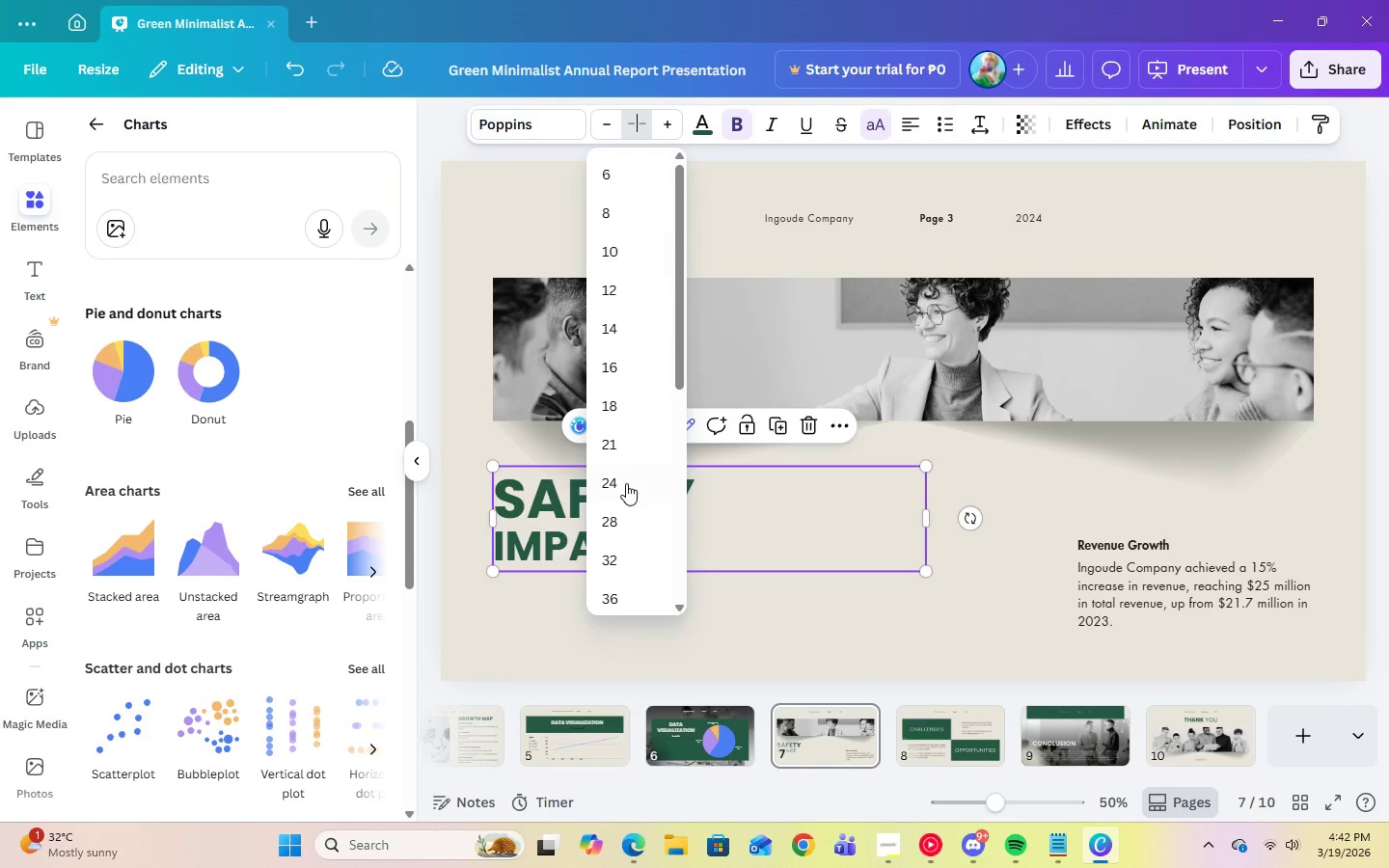 
scroll: coordinate [627, 485], scroll_direction: down, amount: 5.0
 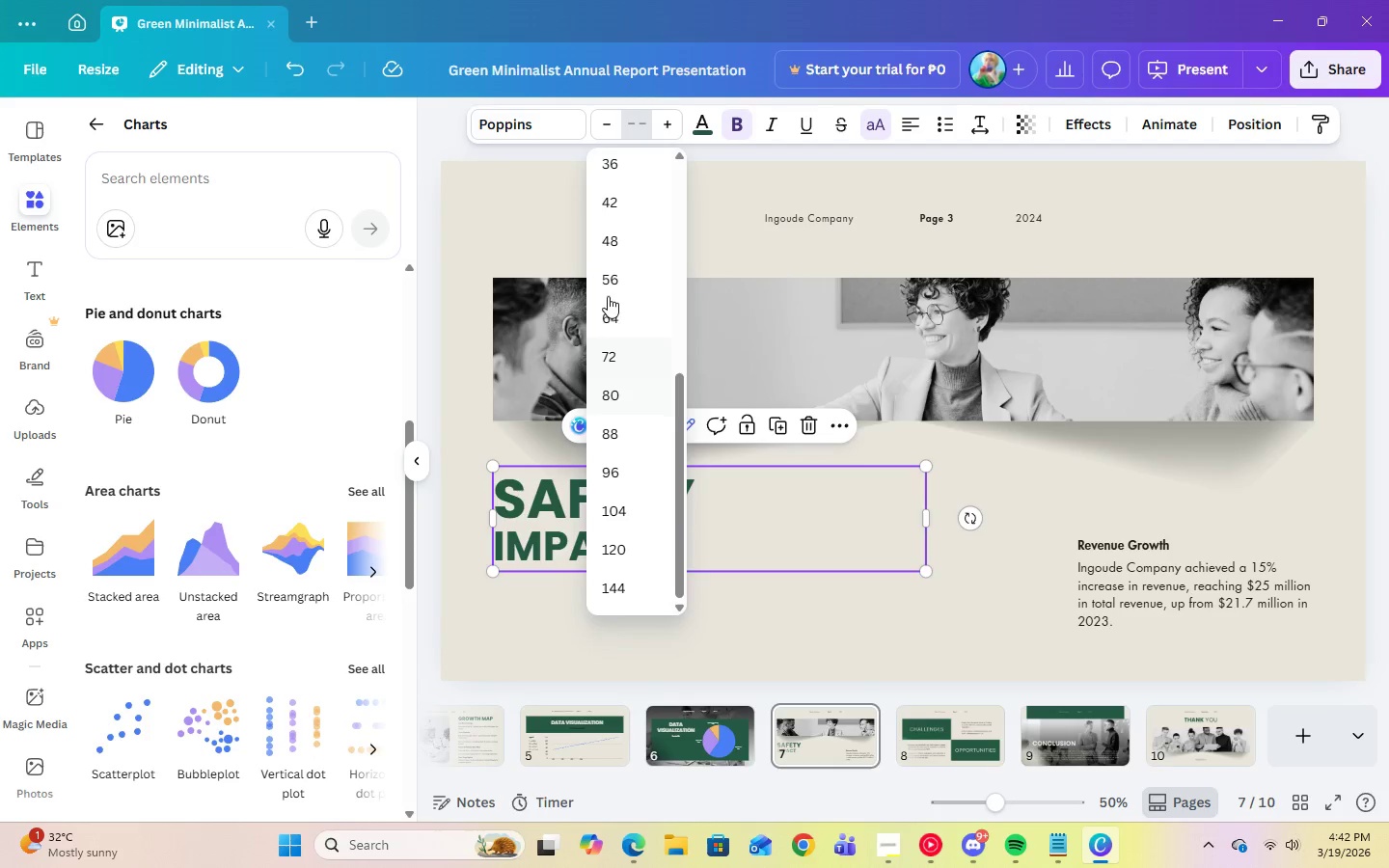 
left_click([611, 314])
 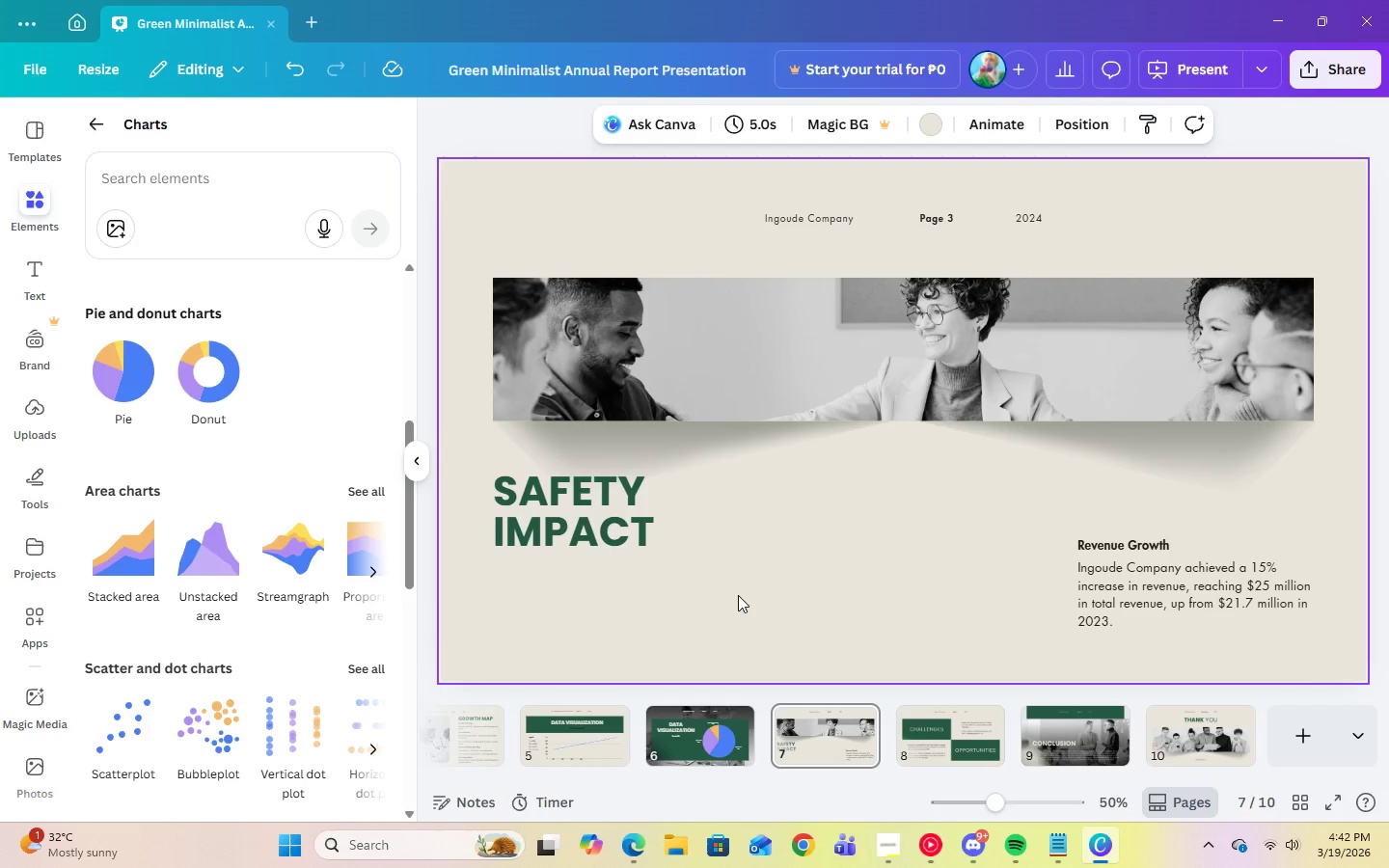 
double_click([764, 517])
 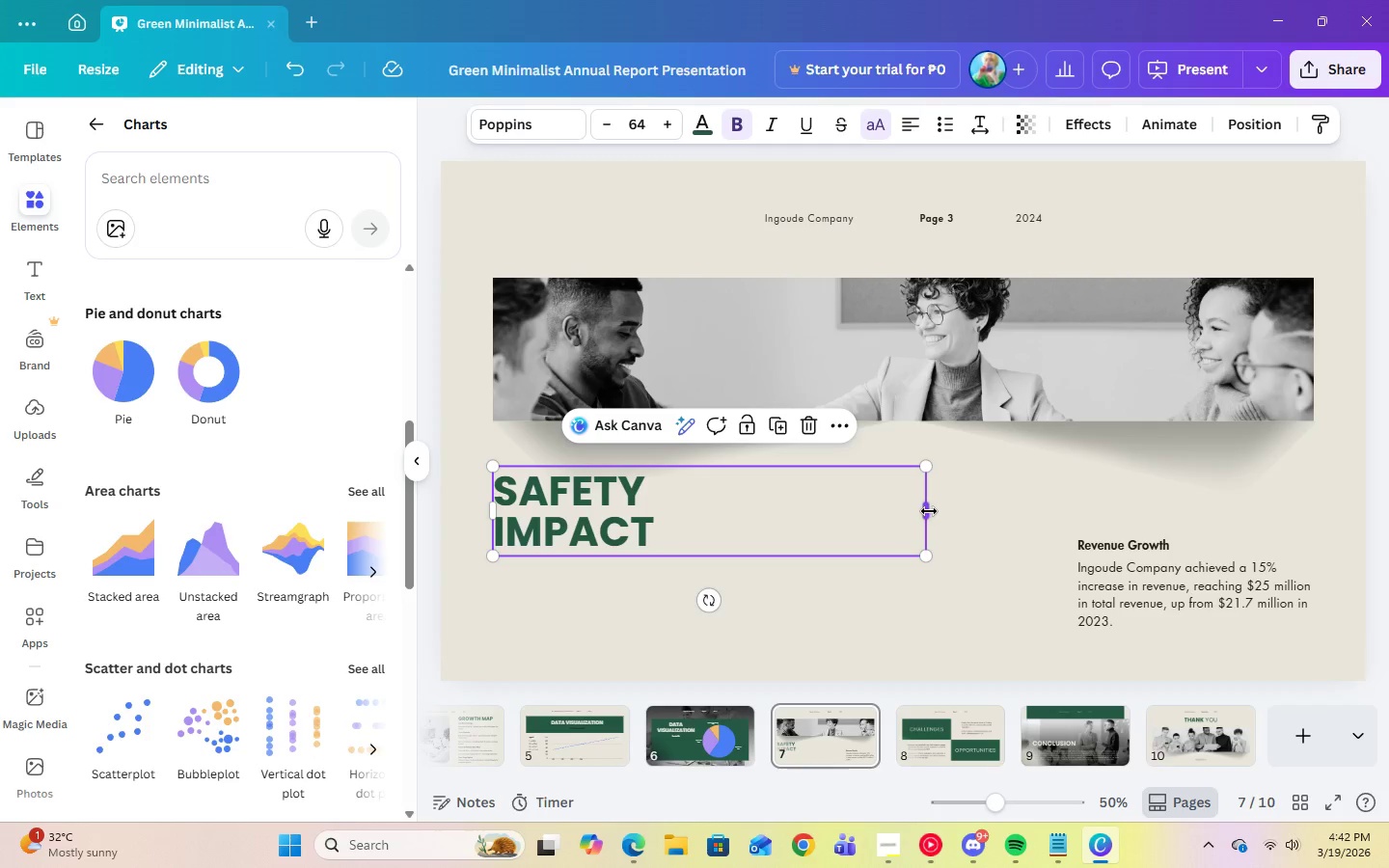 
left_click_drag(start_coordinate=[929, 511], to_coordinate=[692, 528])
 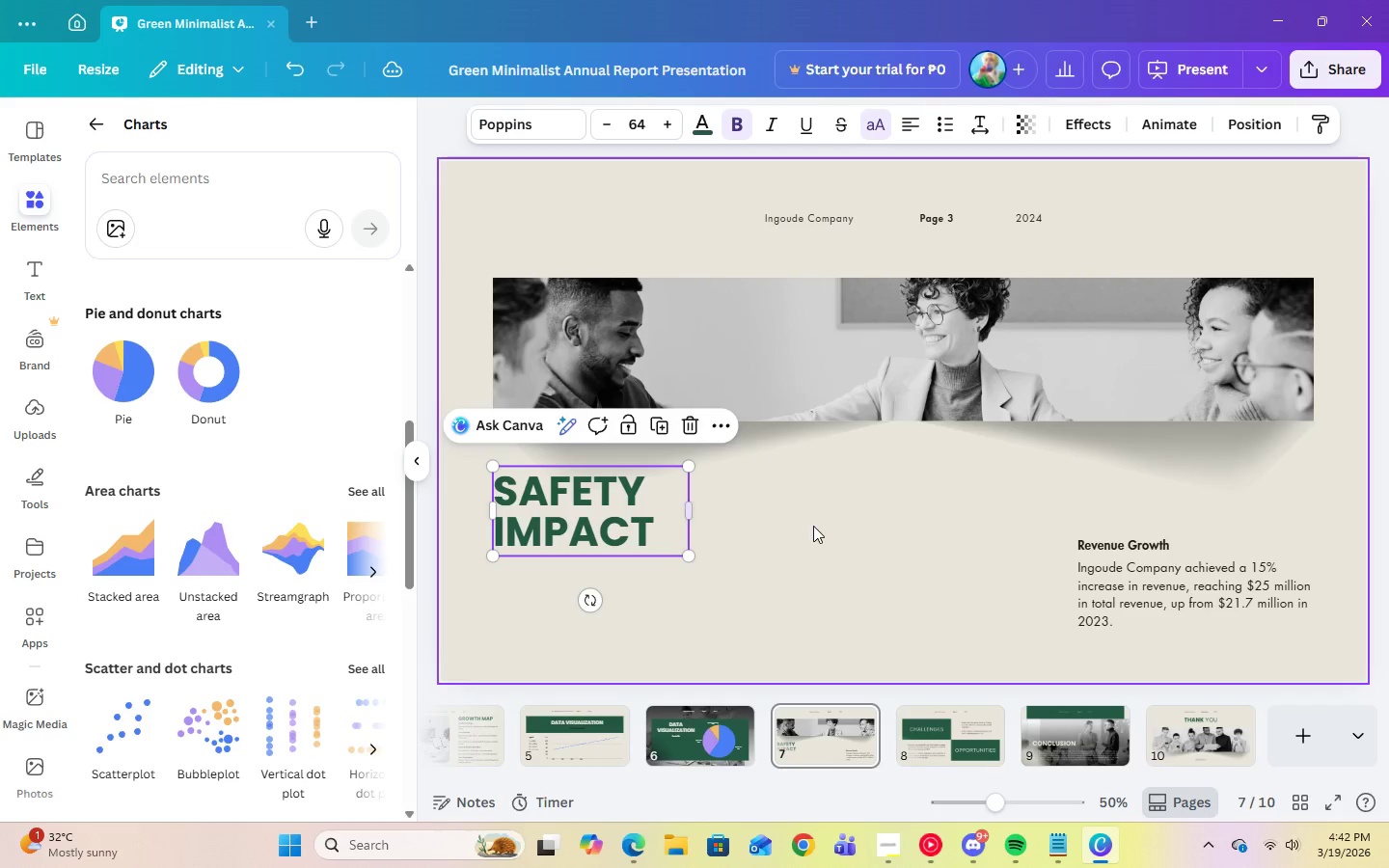 
left_click([817, 526])
 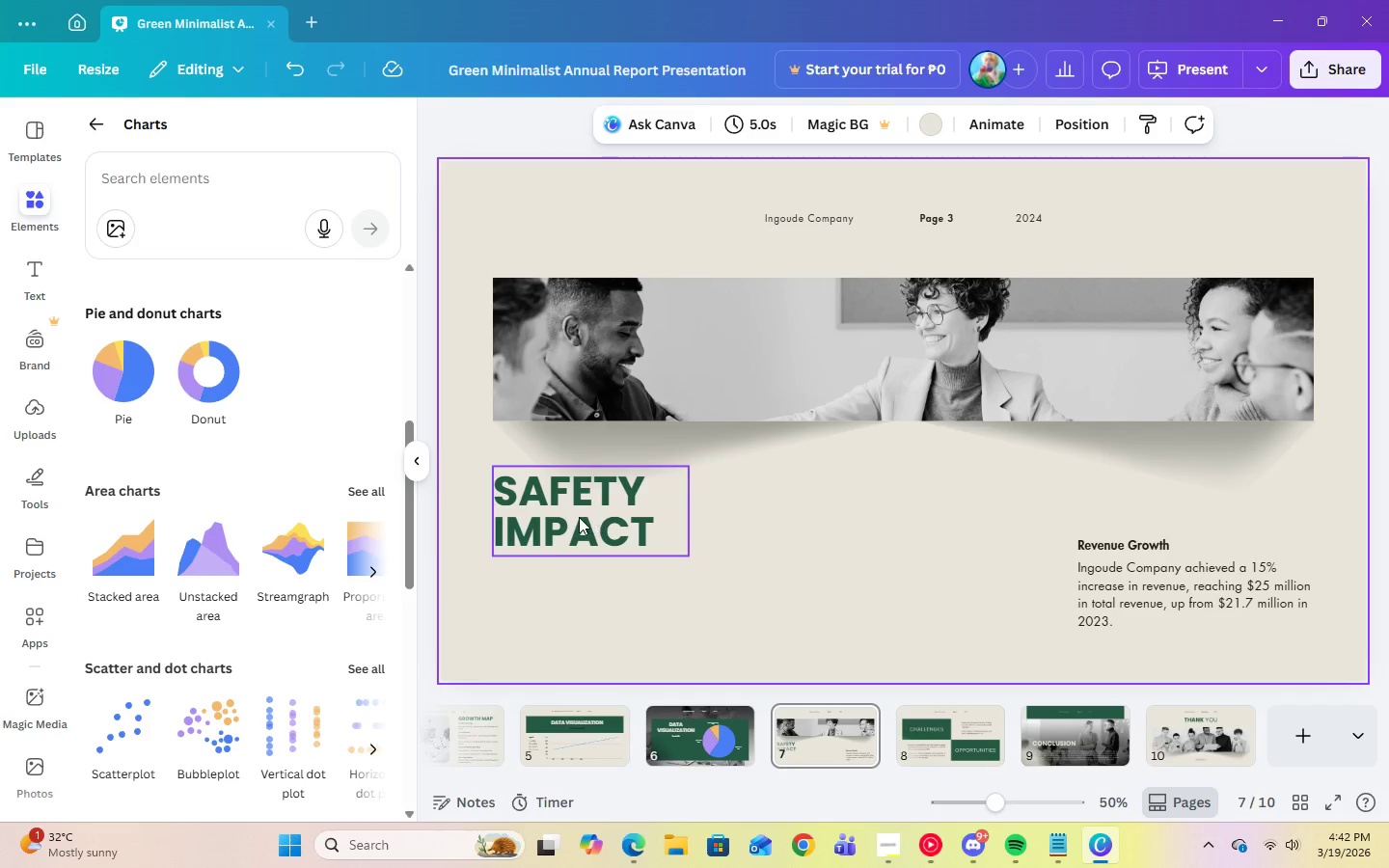 
left_click([579, 517])
 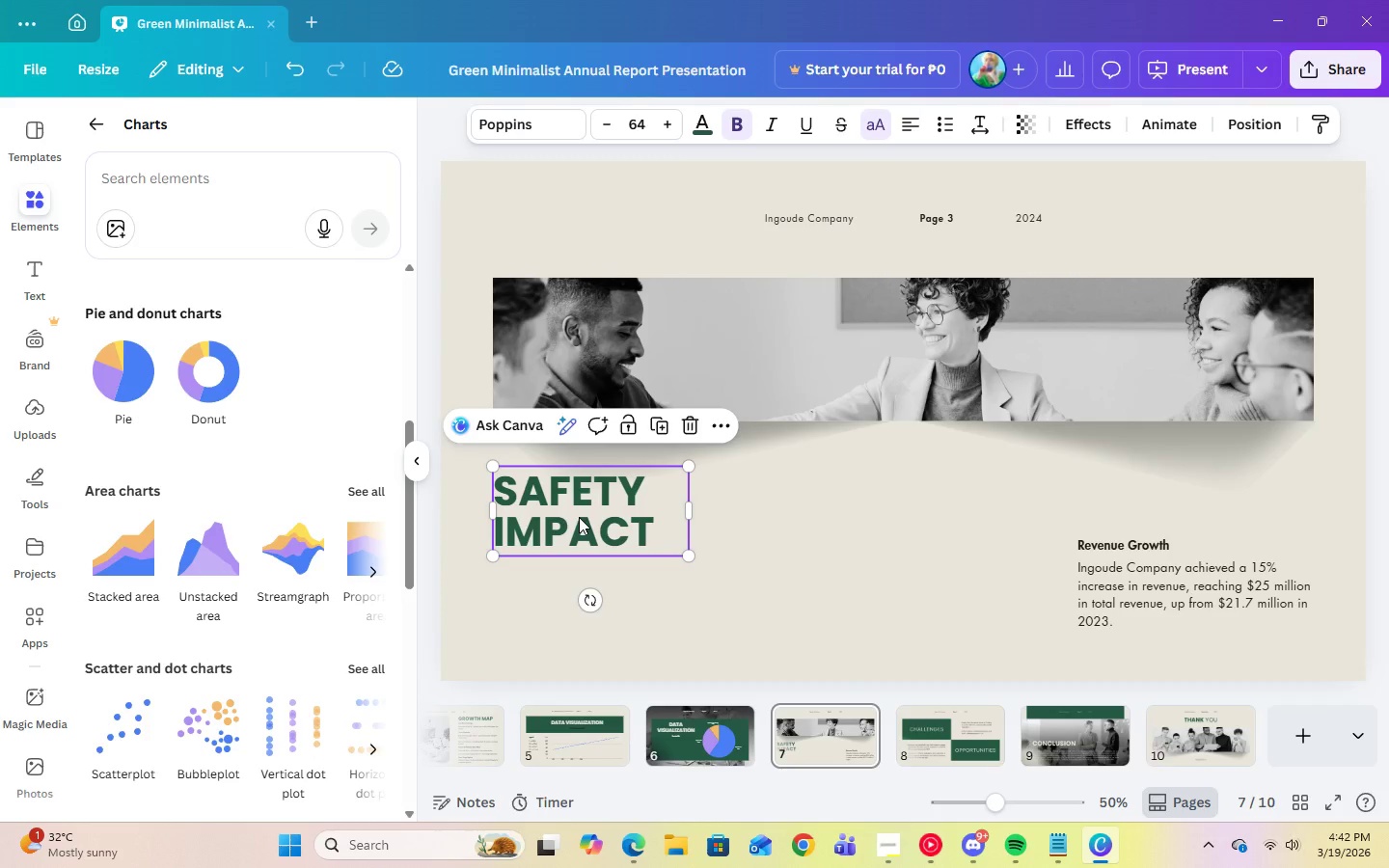 
left_click_drag(start_coordinate=[579, 517], to_coordinate=[637, 521])
 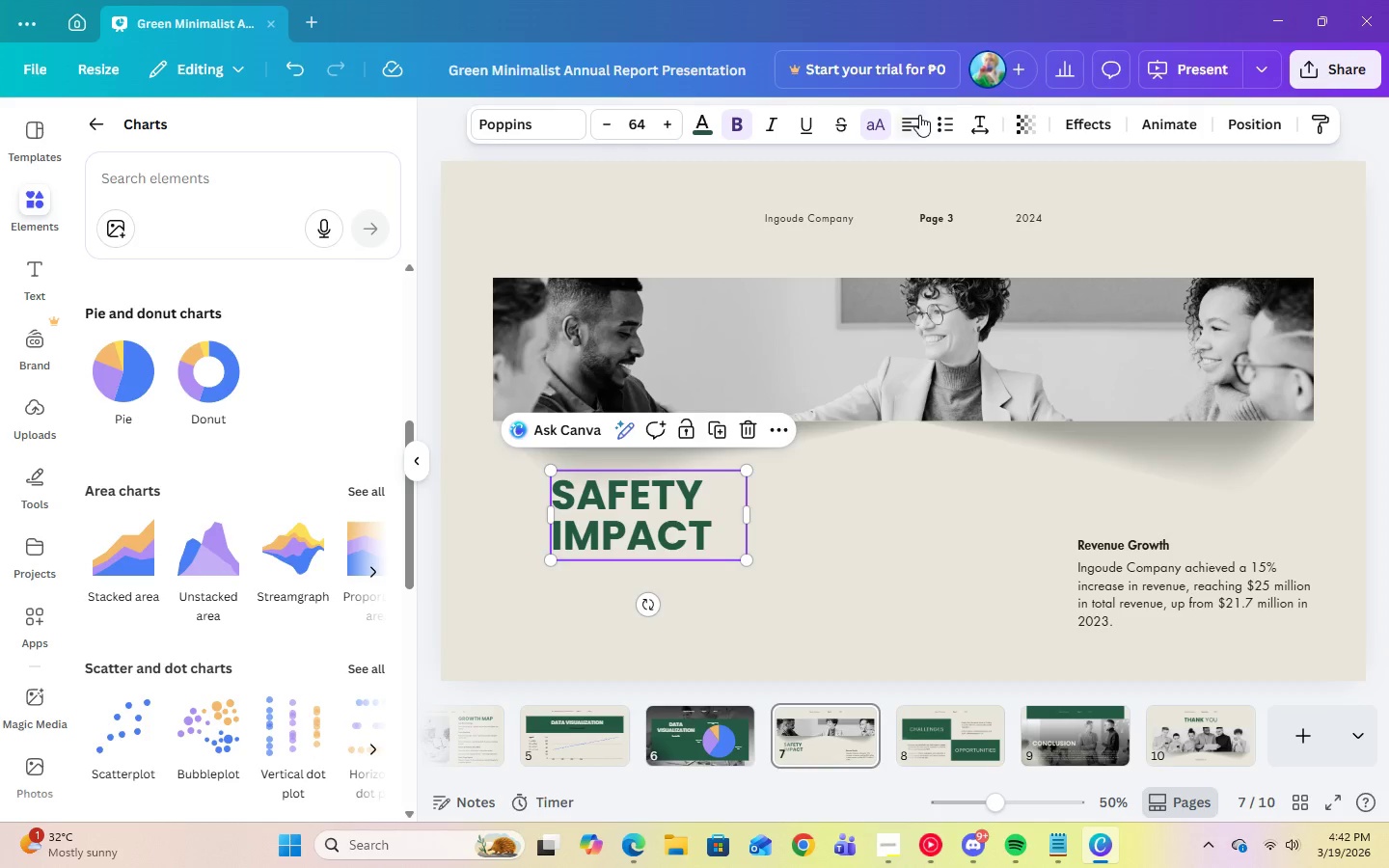 
left_click([913, 125])
 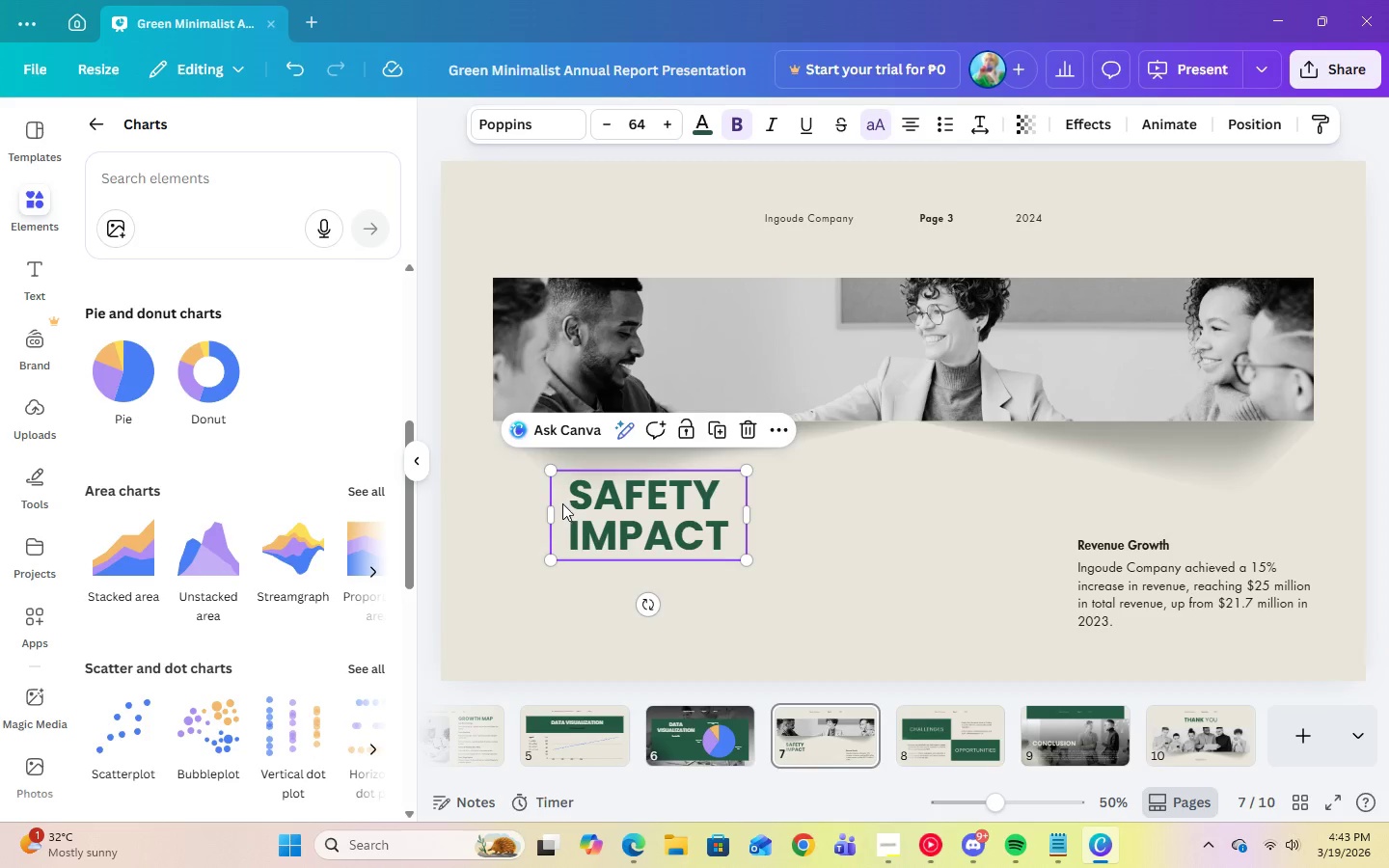 
left_click_drag(start_coordinate=[650, 509], to_coordinate=[672, 549])
 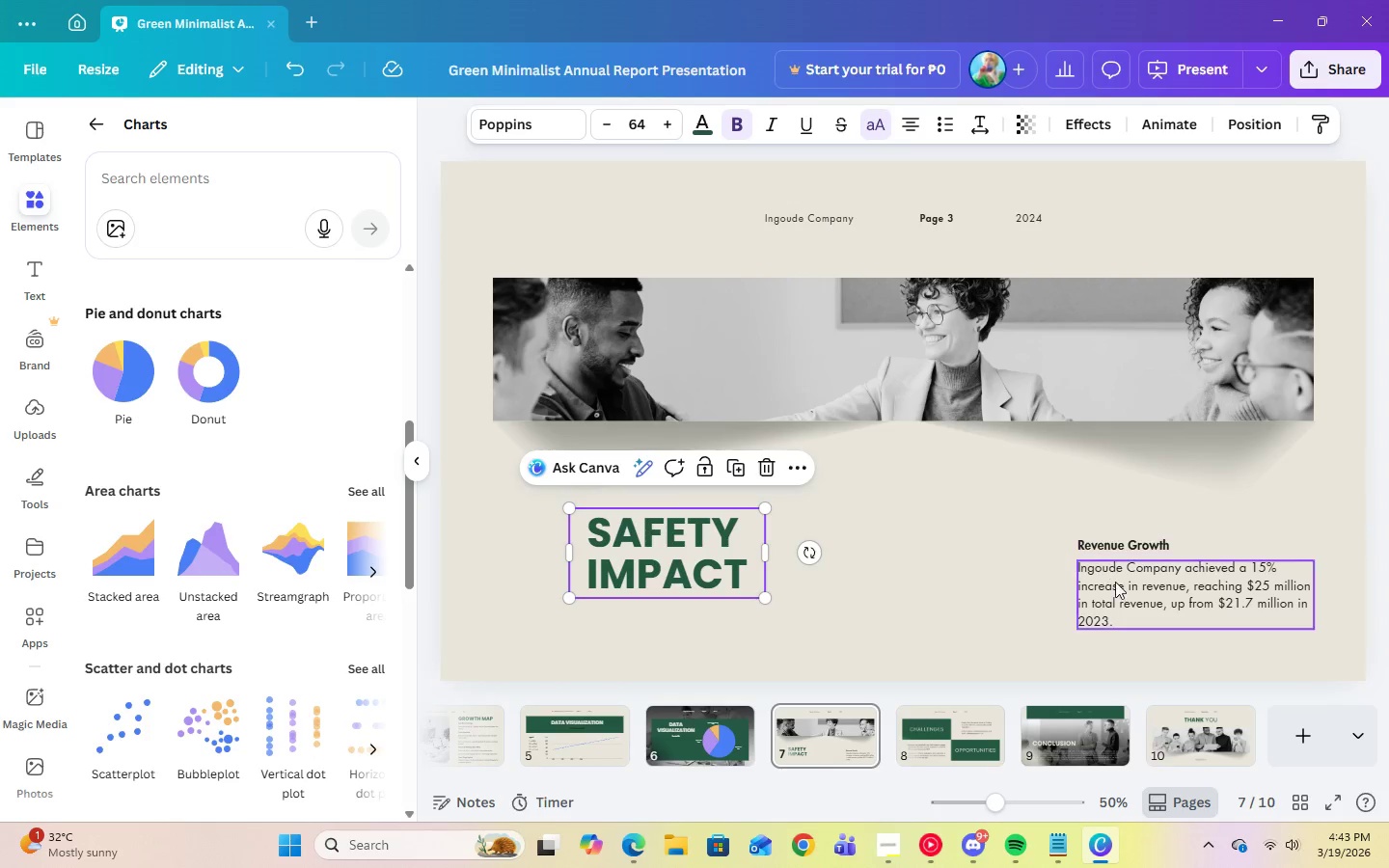 
left_click([1128, 596])
 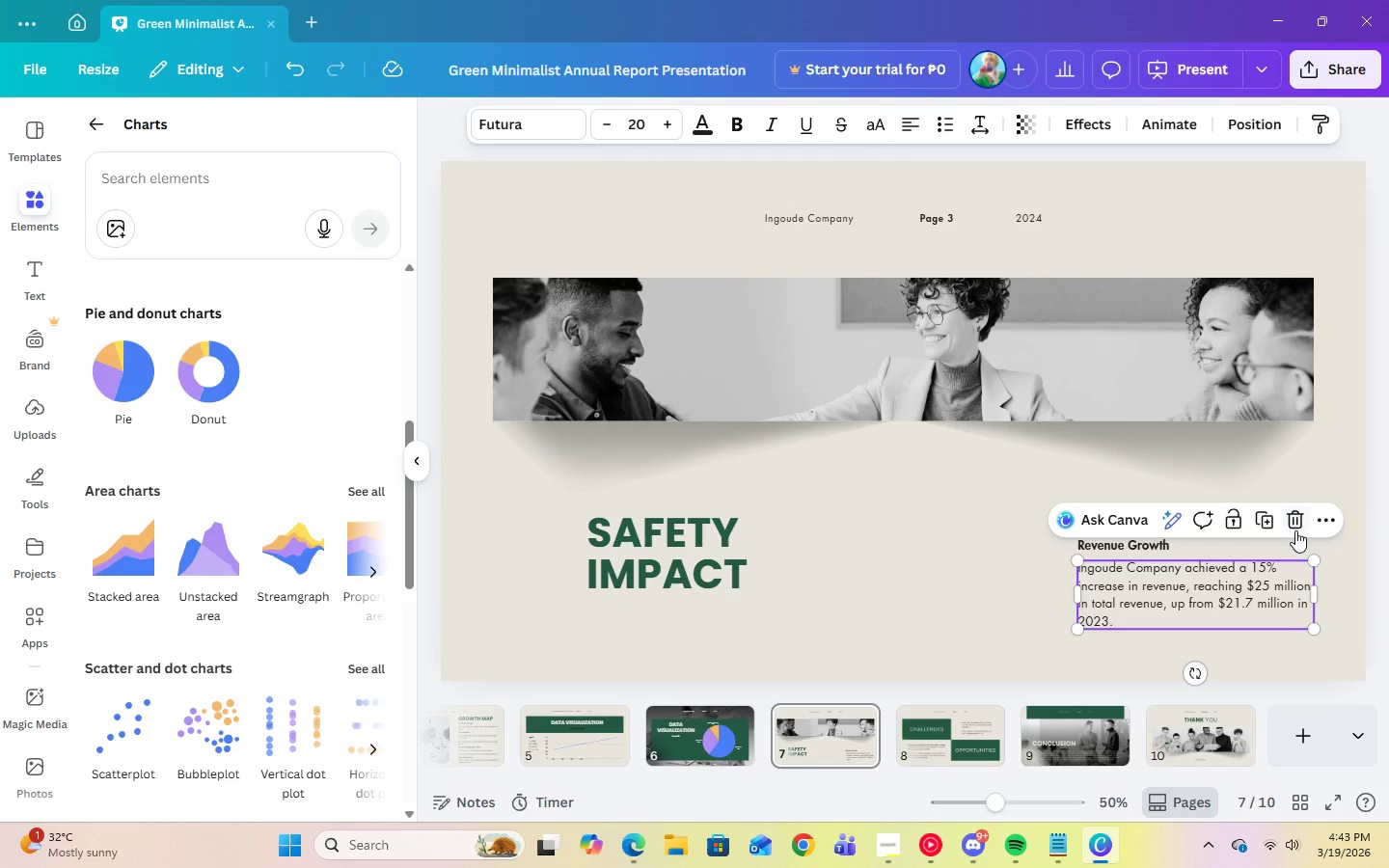 
left_click([1295, 529])
 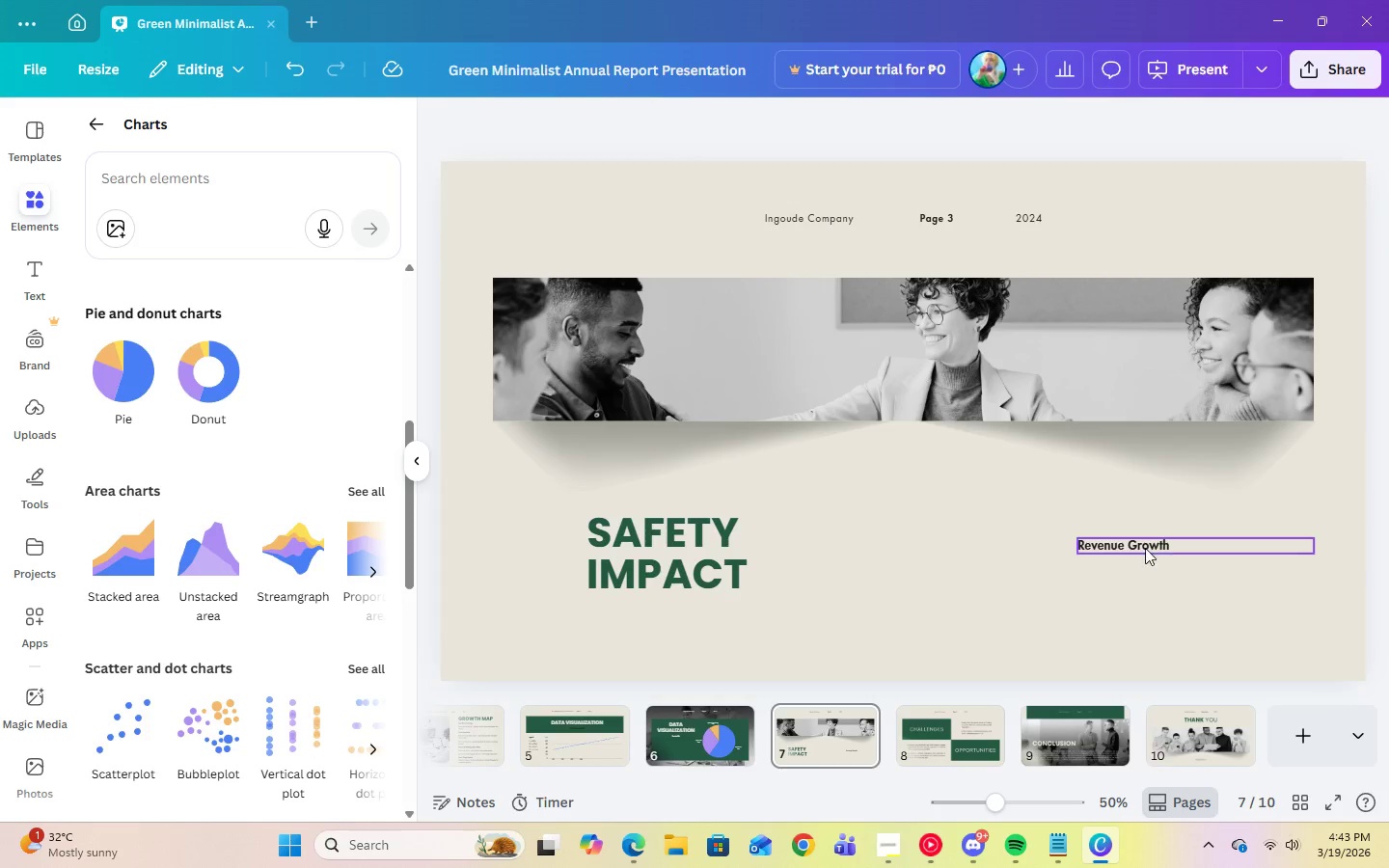 
left_click([1145, 547])
 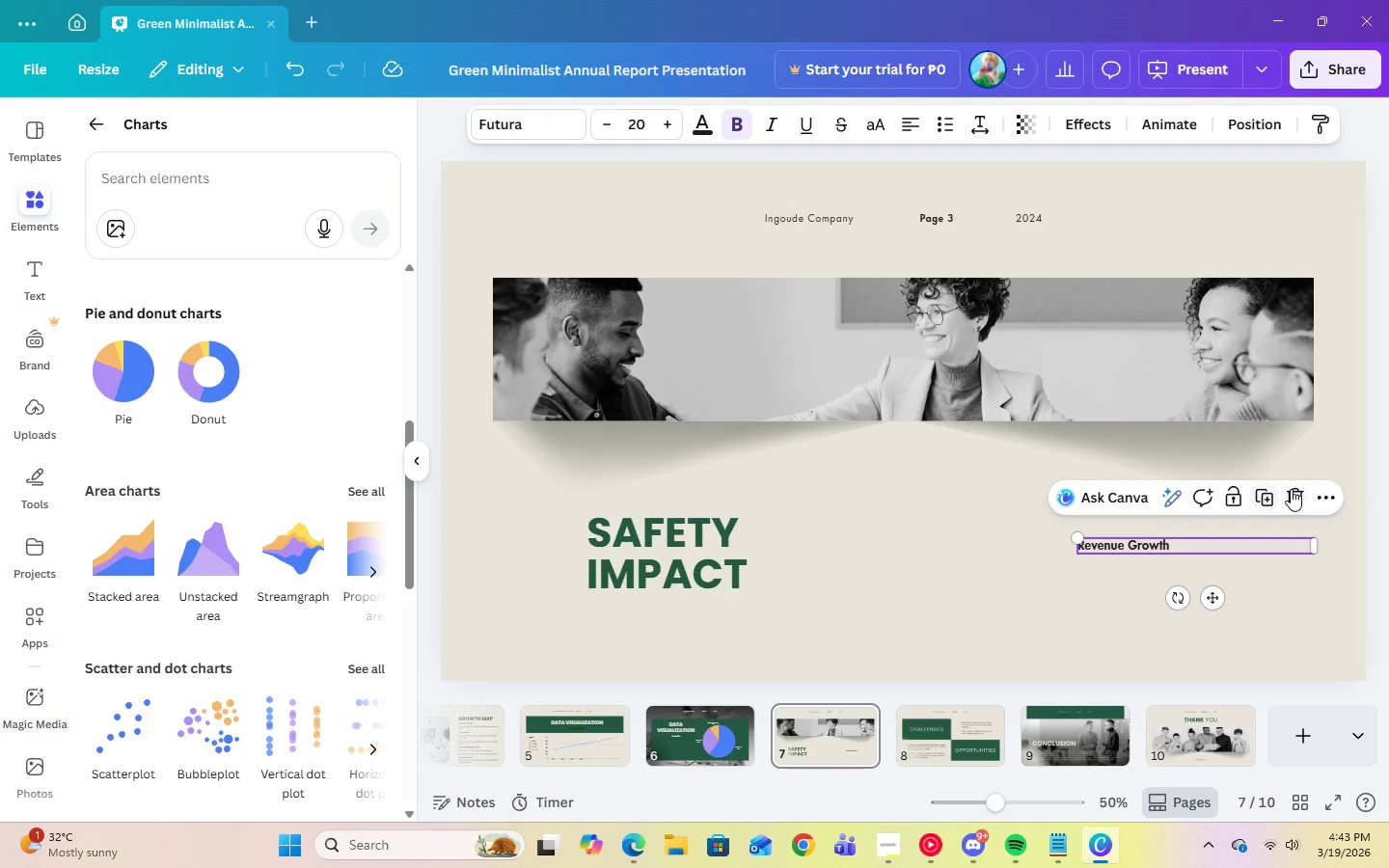 
left_click([1291, 489])
 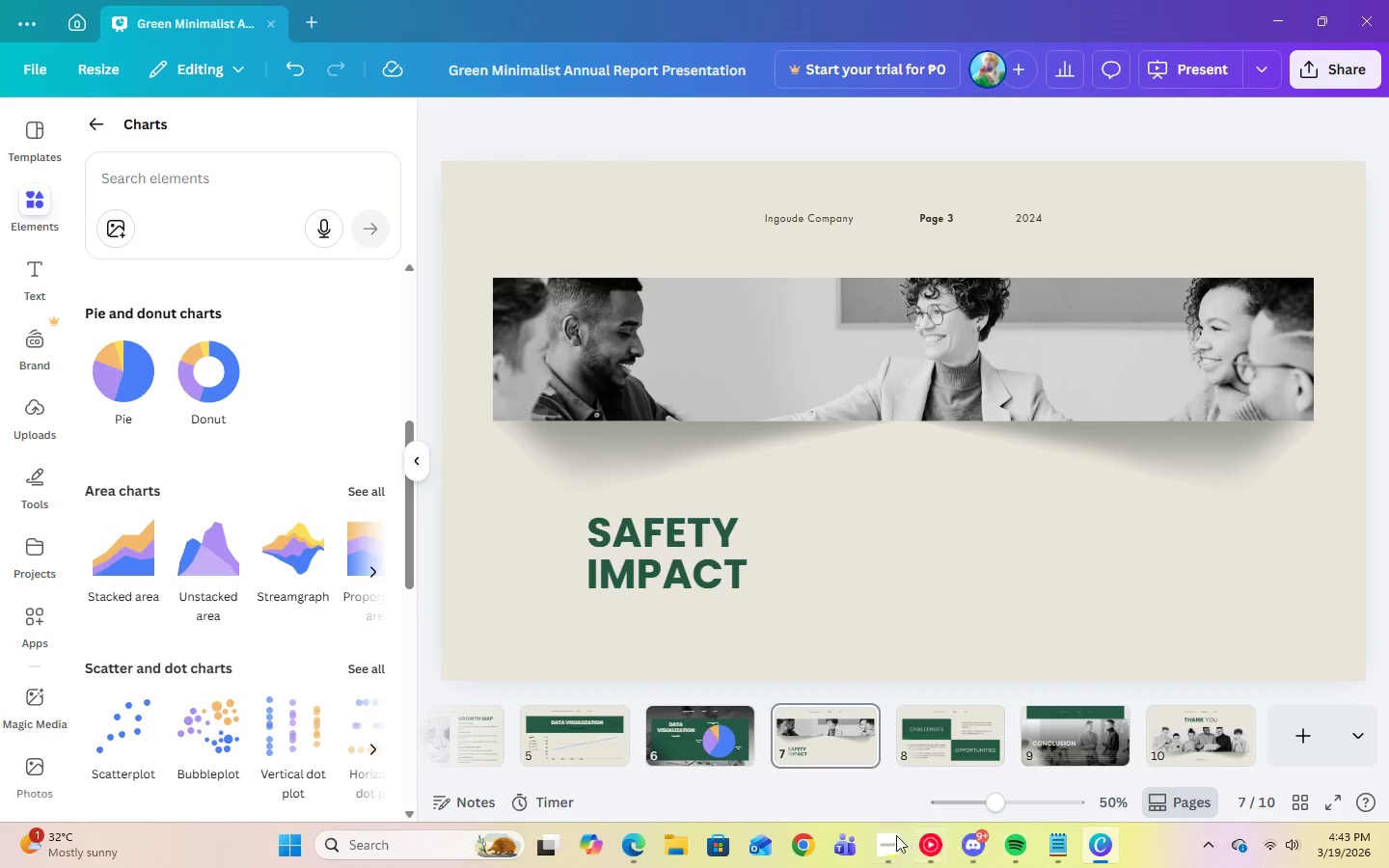 
left_click([886, 842])